 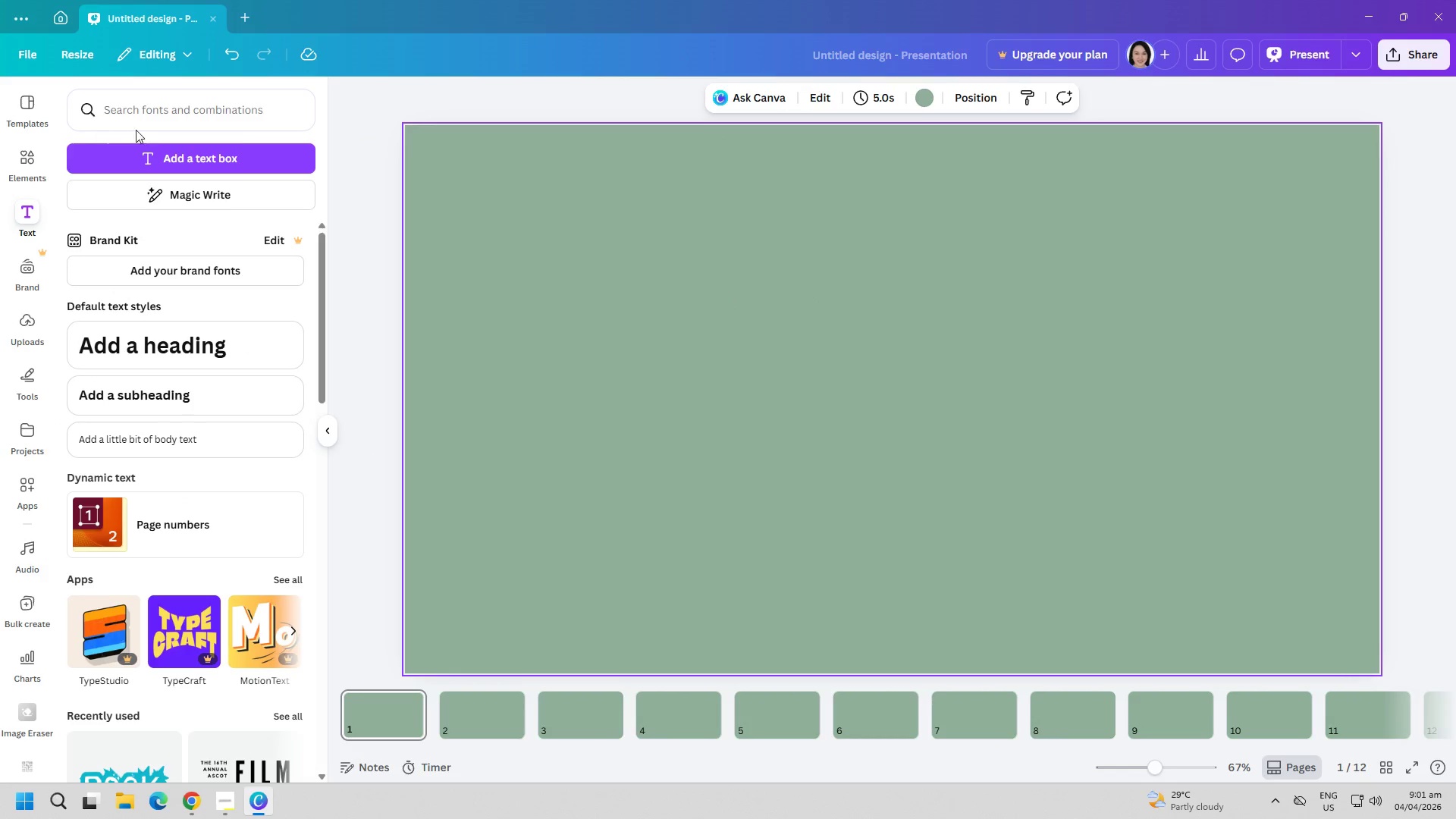 
key(2)
 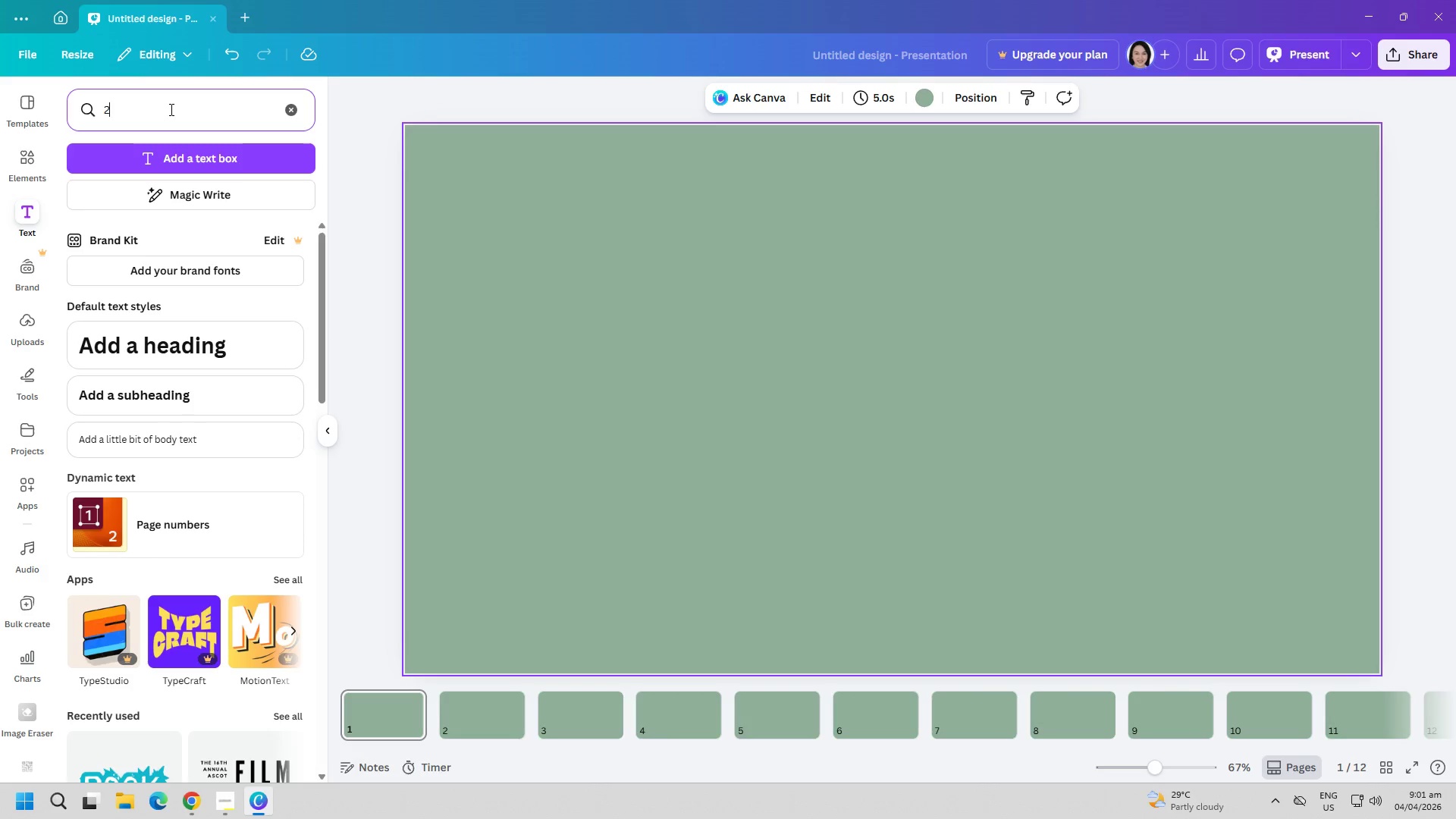 
key(CapsLock)
 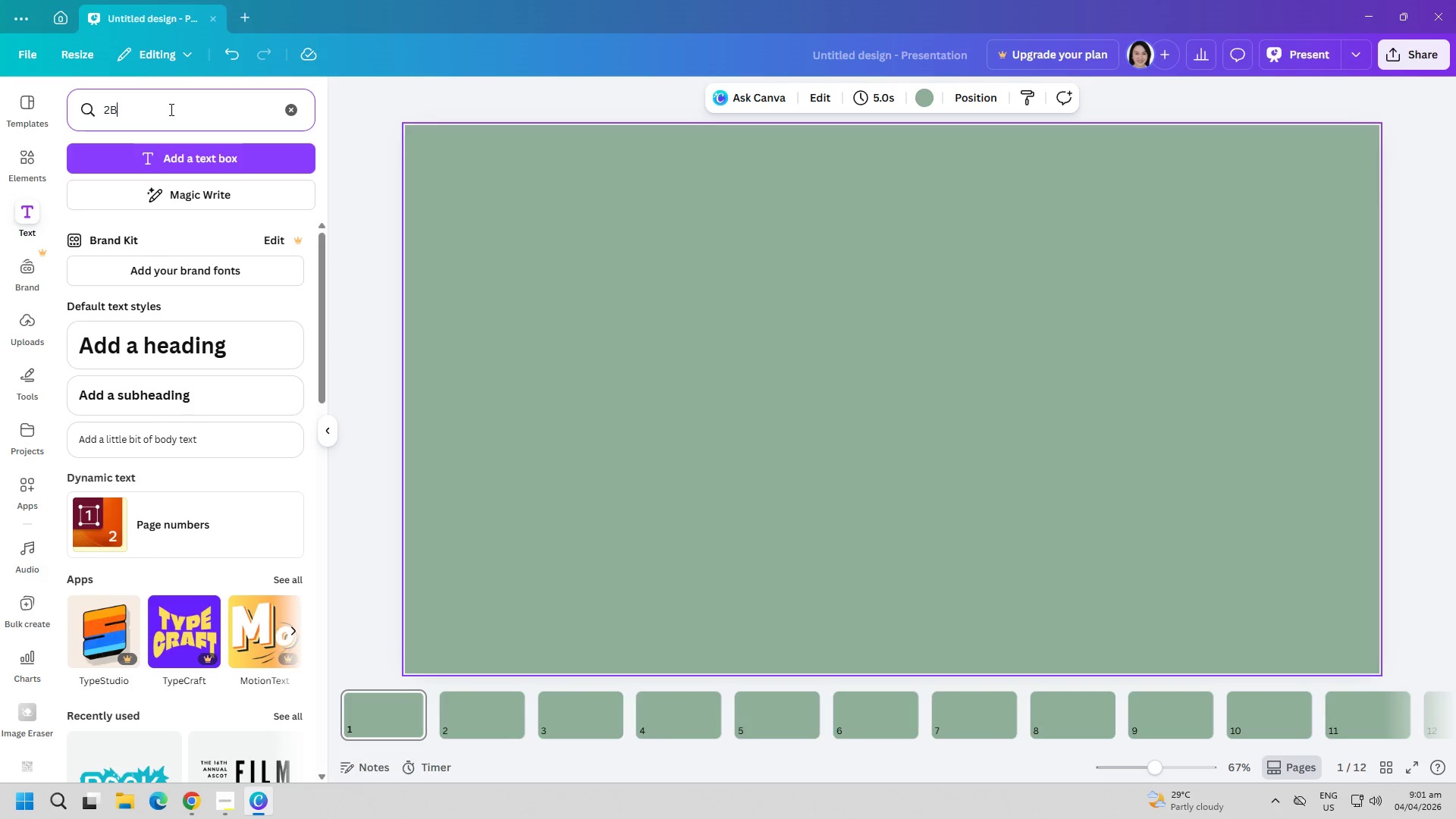 
key(B)
 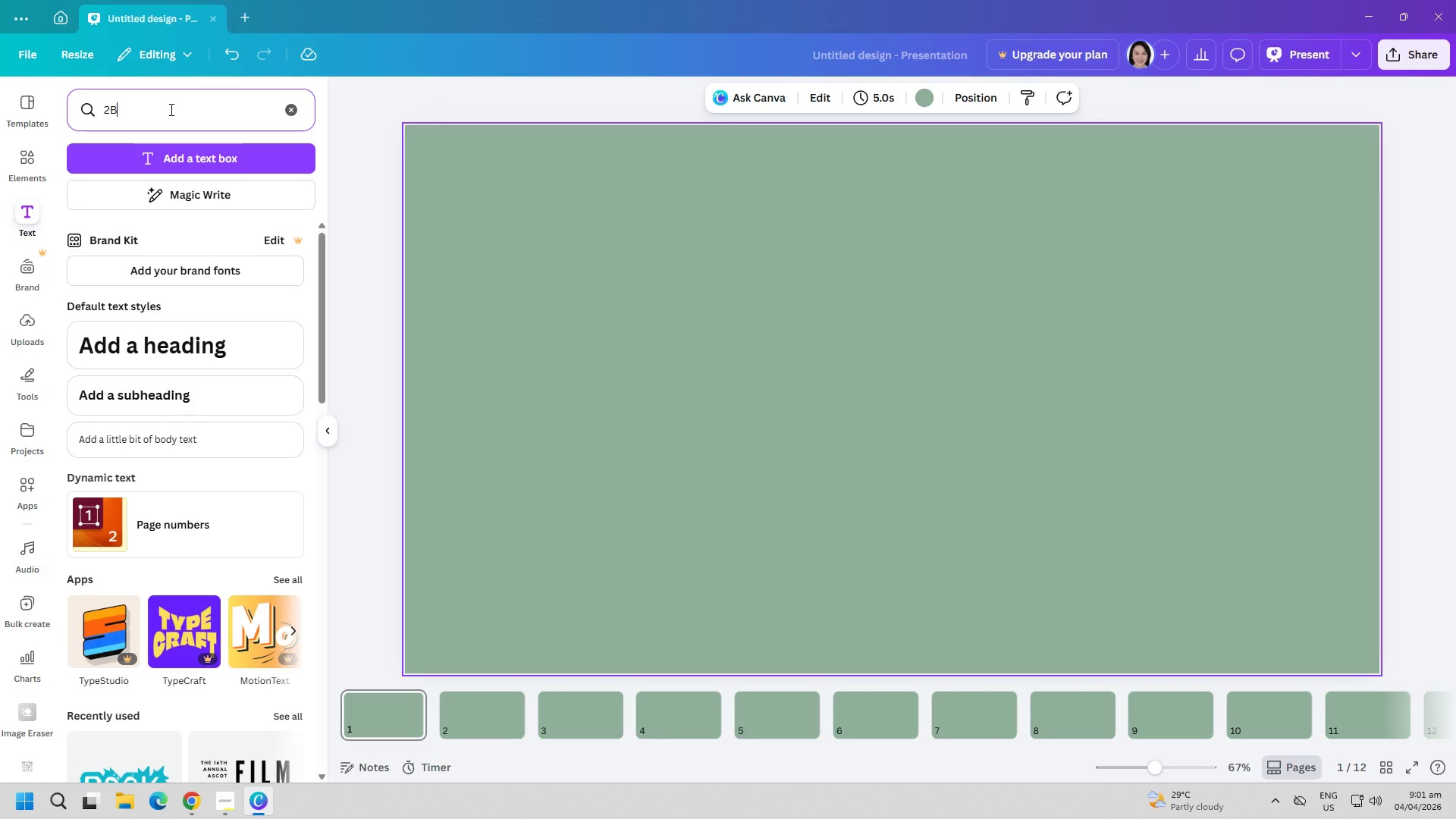 
type(2B)
key(Backspace)
key(Backspace)
key(Backspace)
key(Backspace)
type(#2B2B2B)
 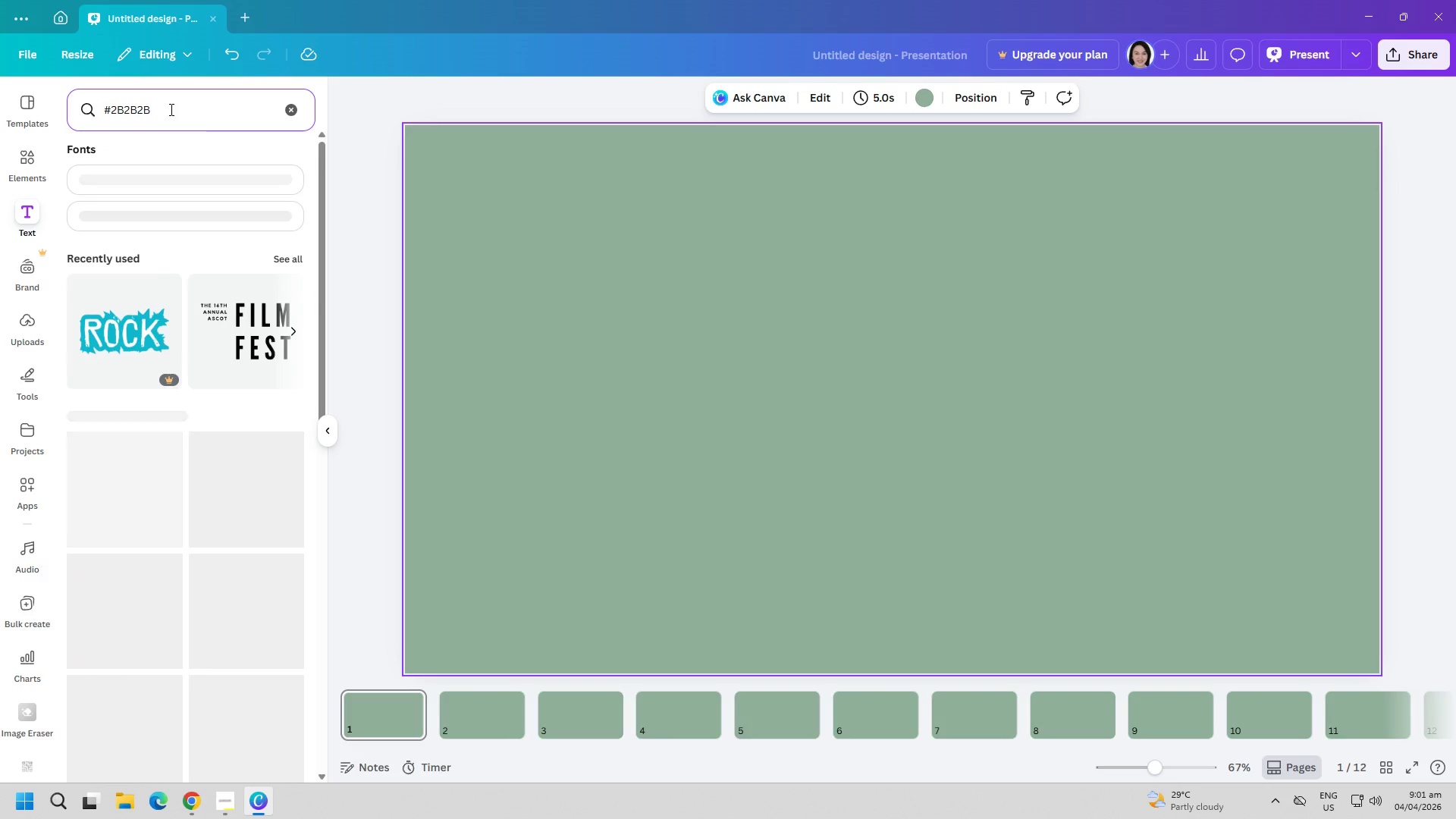 
 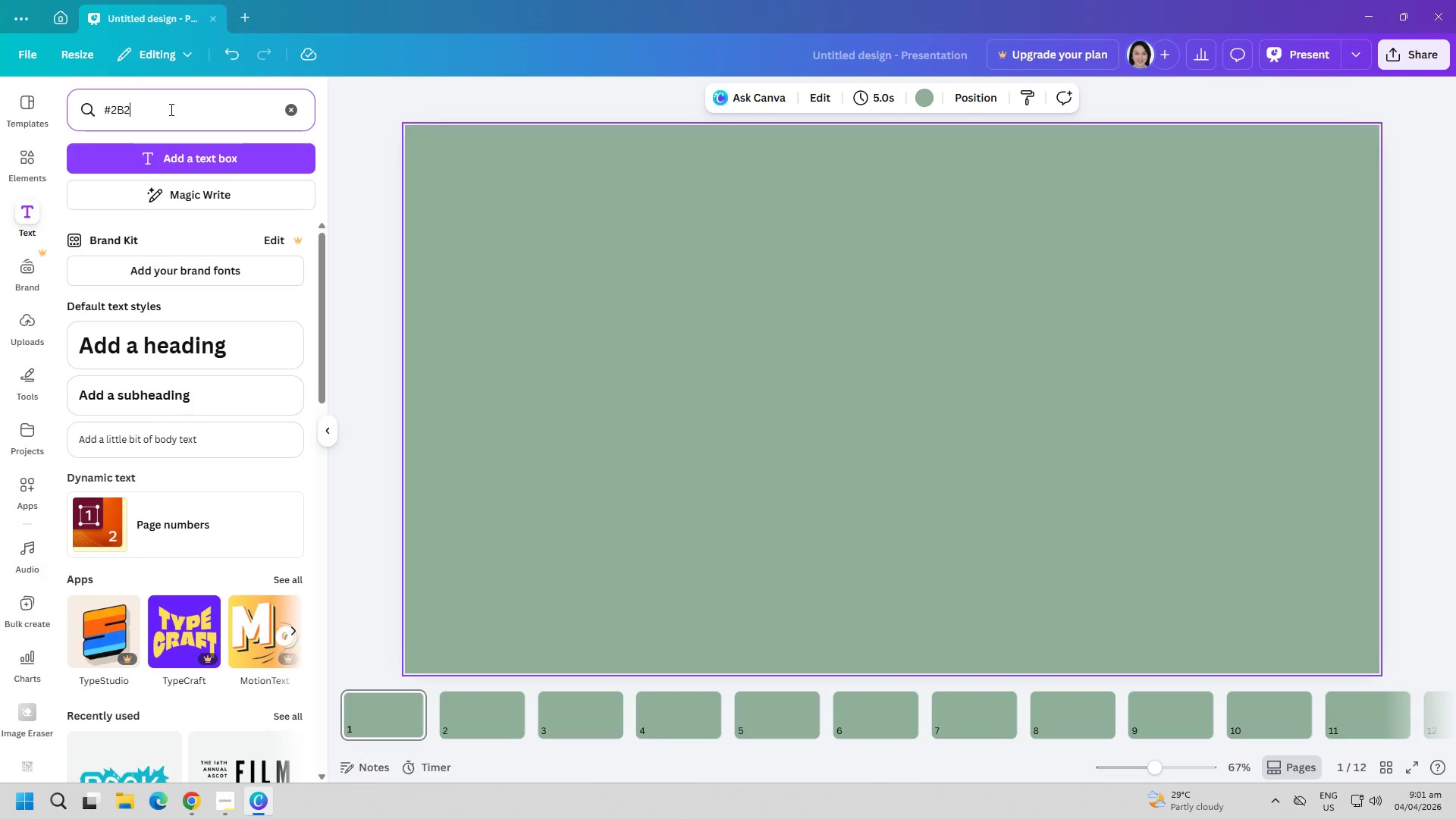 
key(Enter)
 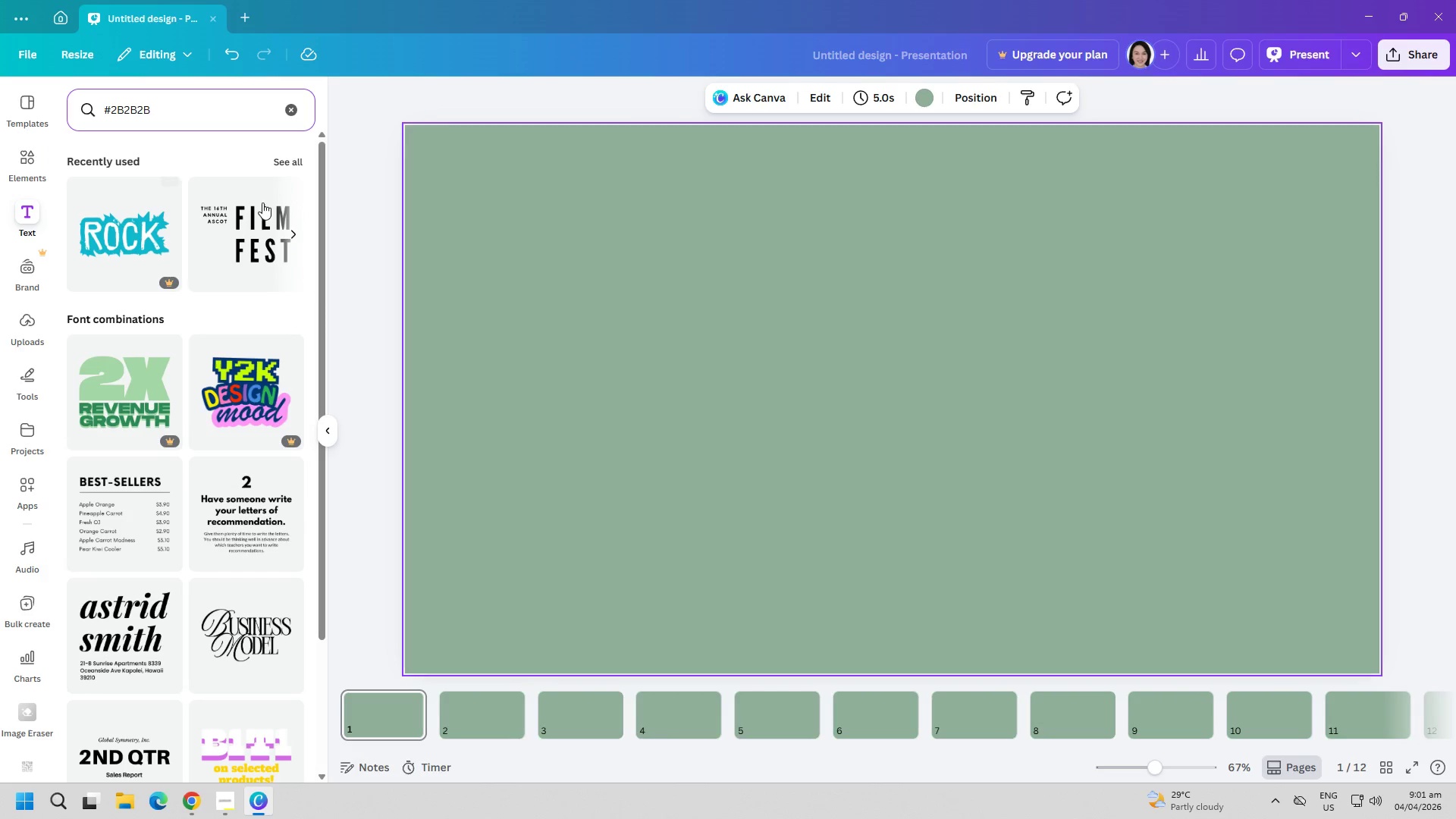 
left_click([918, 93])
 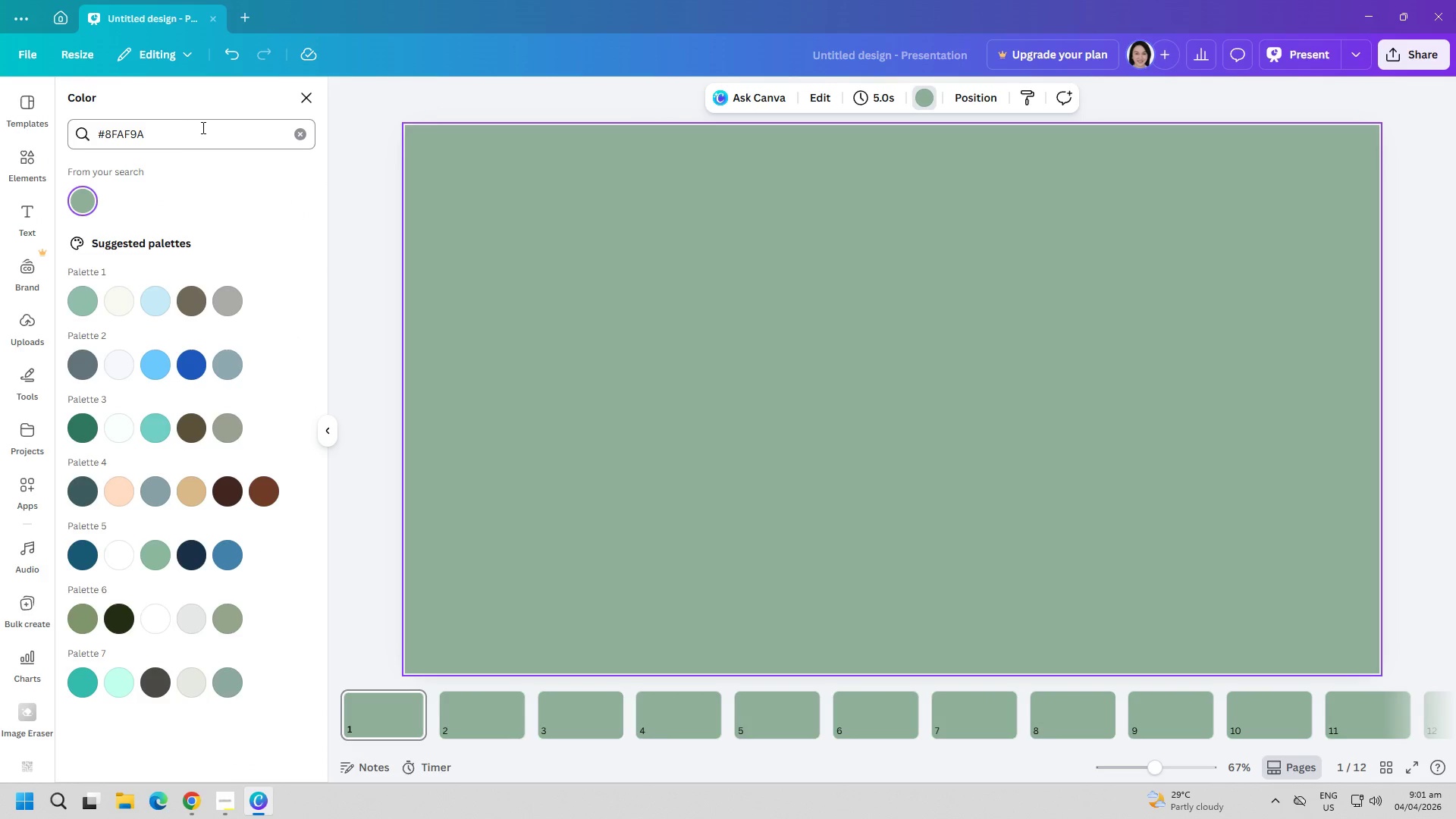 
double_click([190, 134])
 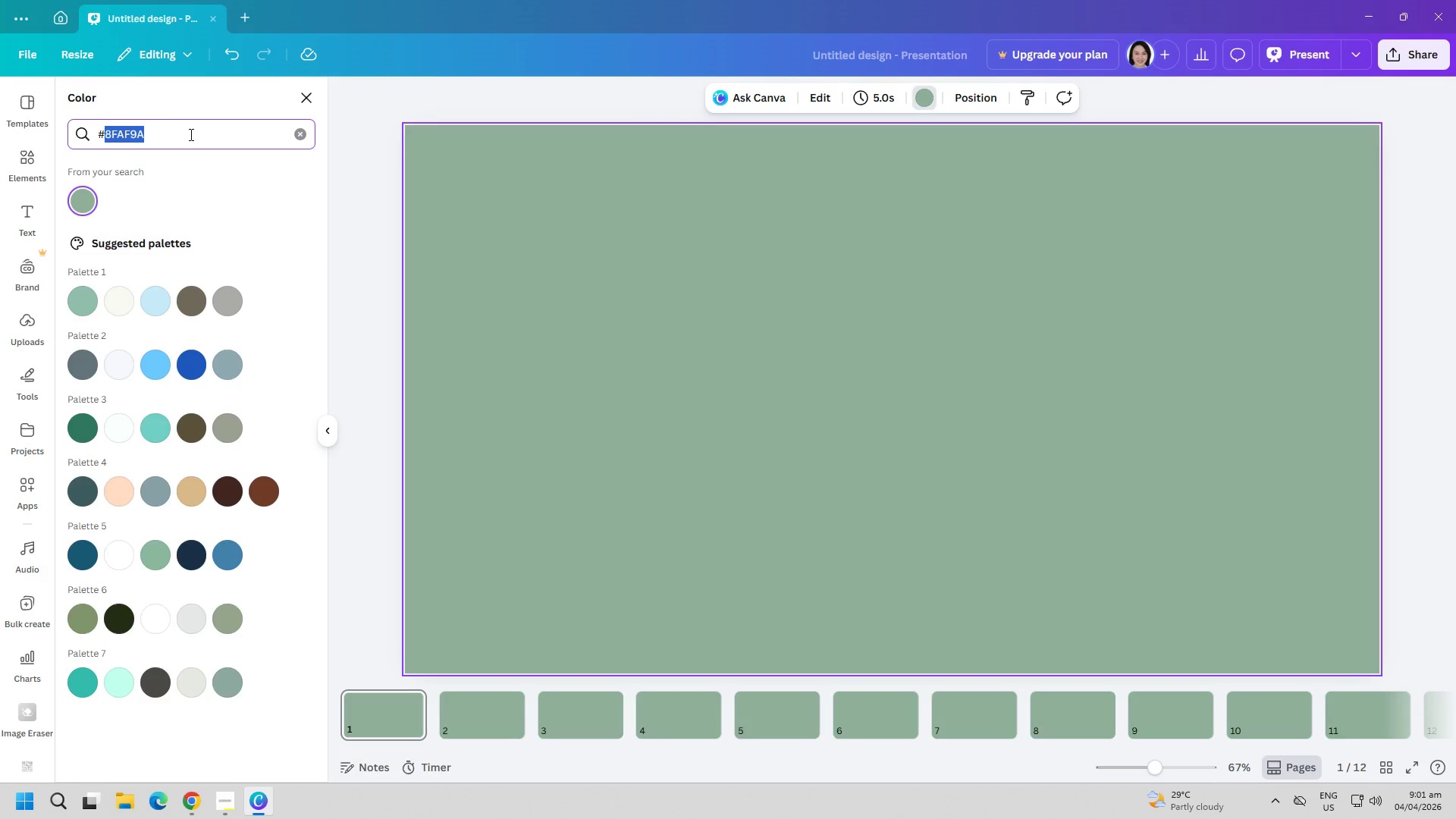 
triple_click([190, 134])
 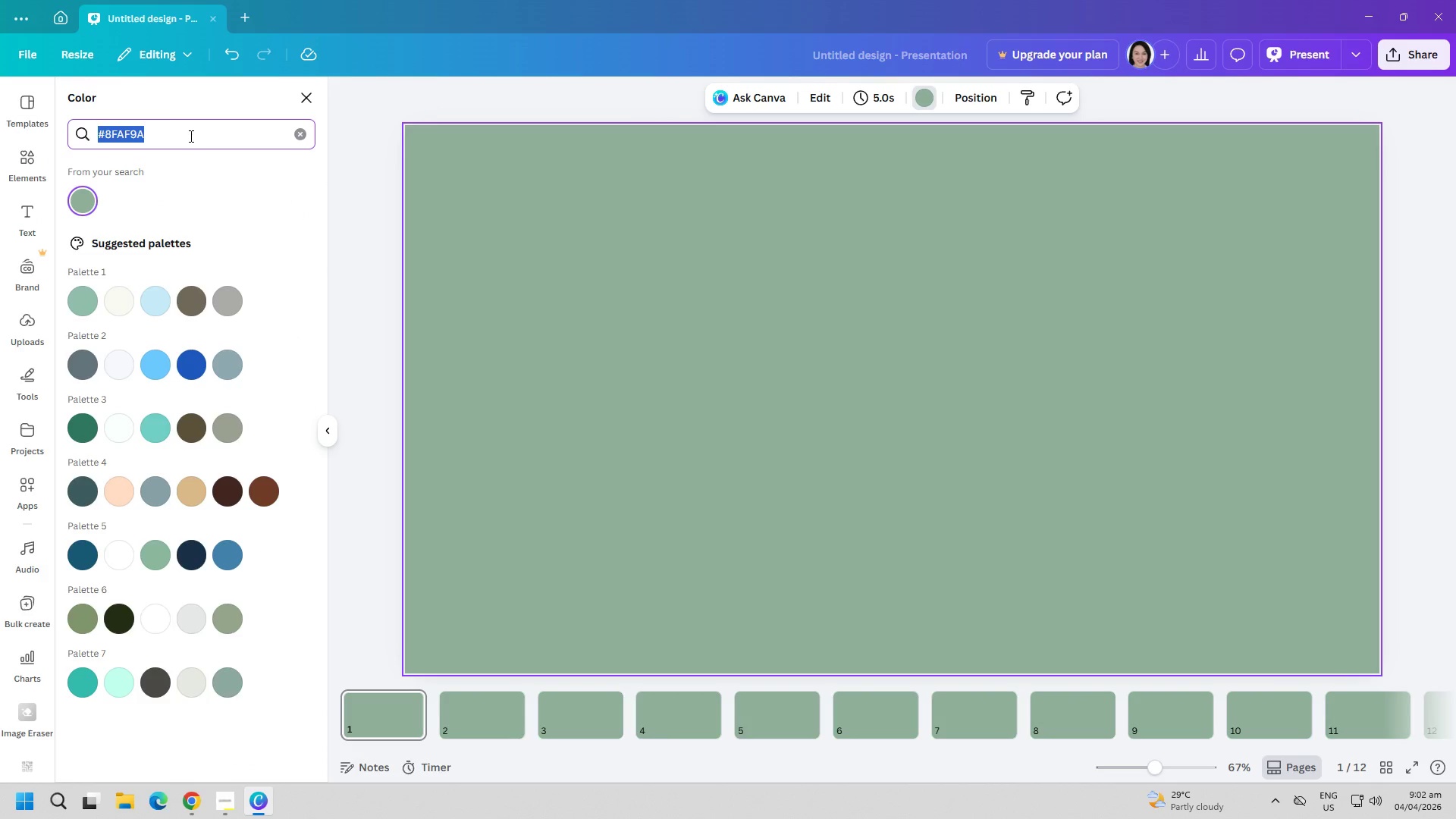 
key(ArrowRight)
 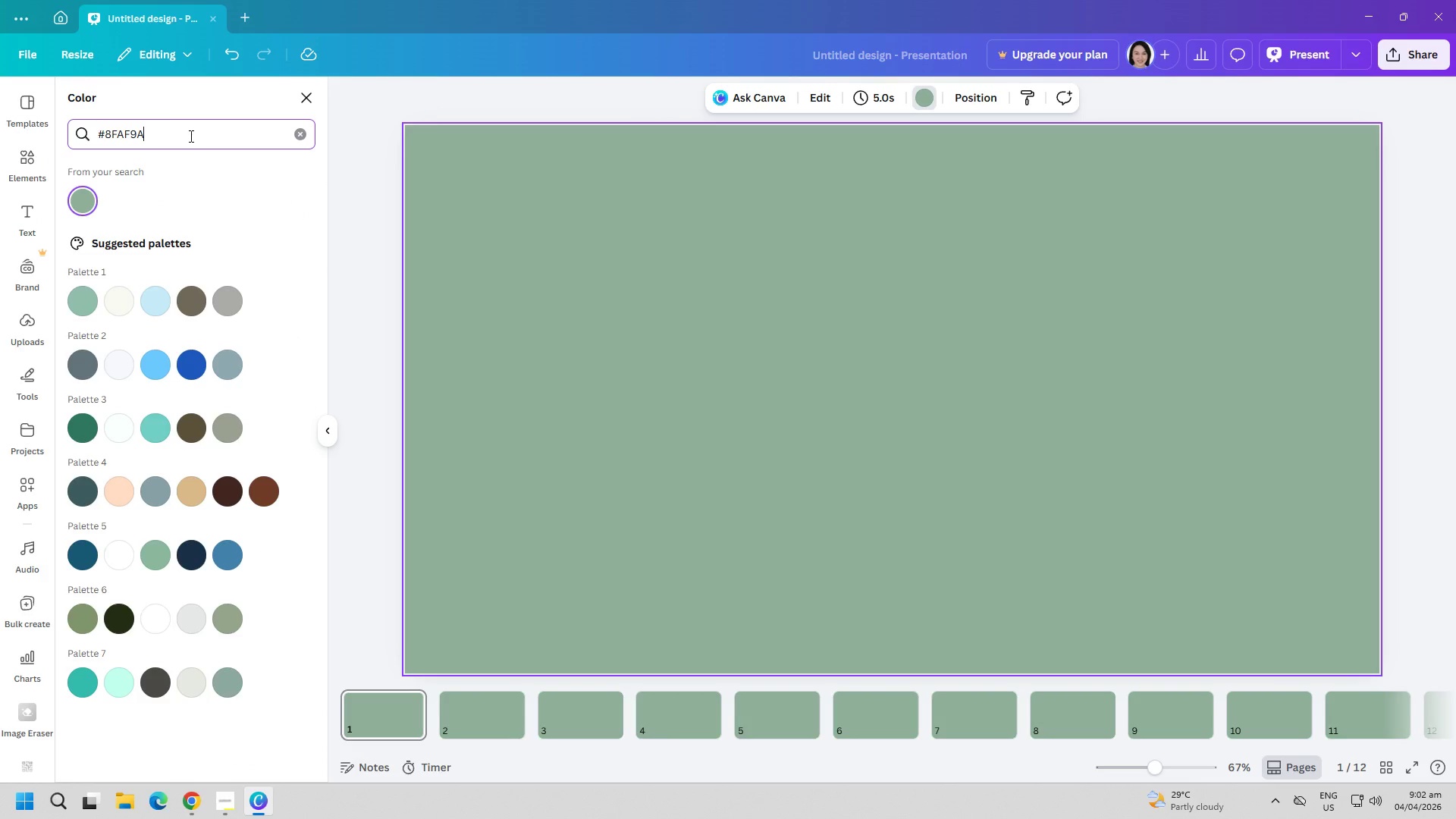 
type([F11])
key(Backspace)
key(Backspace)
key(Backspace)
key(Backspace)
key(Backspace)
key(Backspace)
type(2B2B2B)
 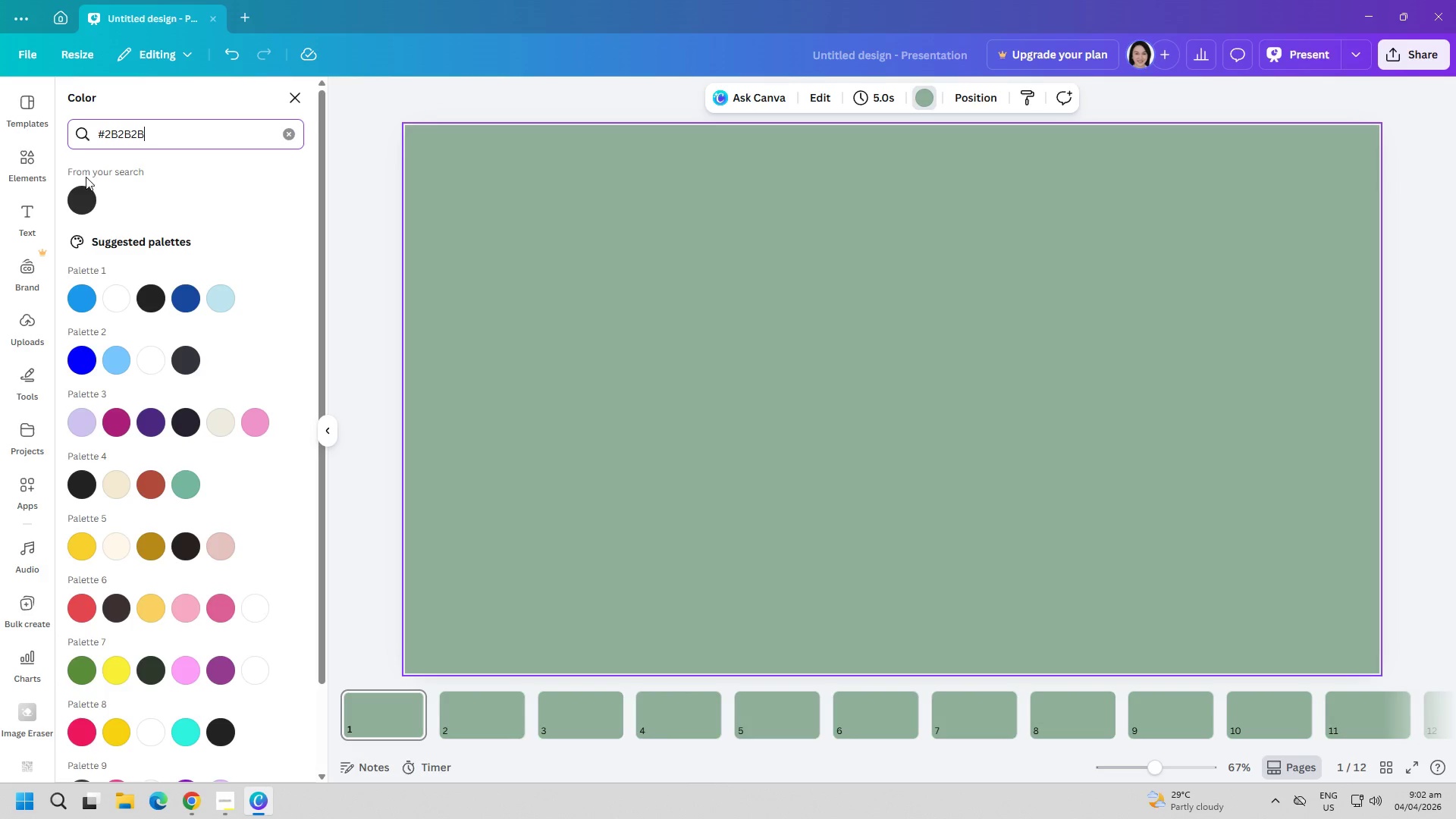 
left_click([86, 193])
 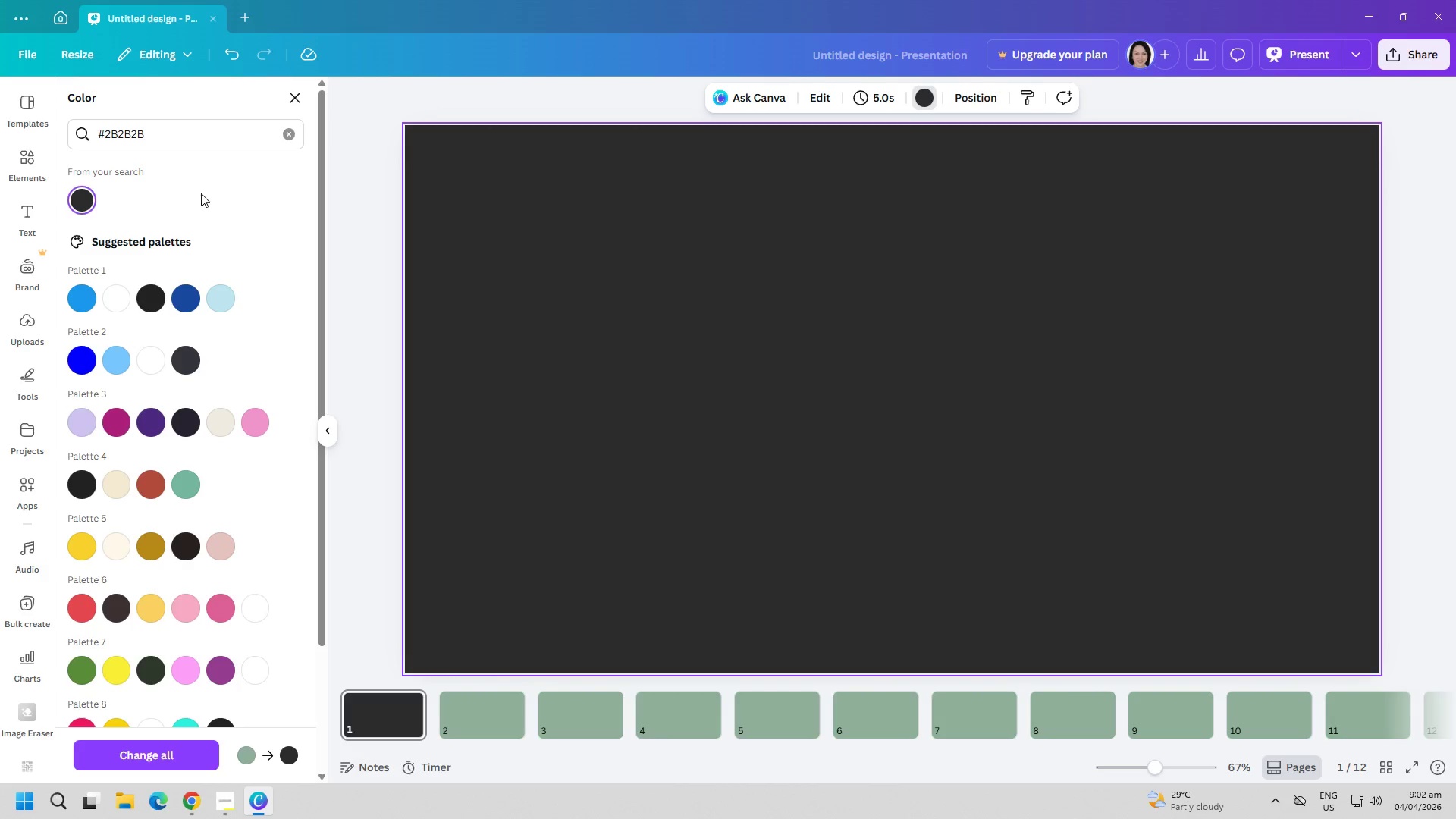 
left_click([927, 96])
 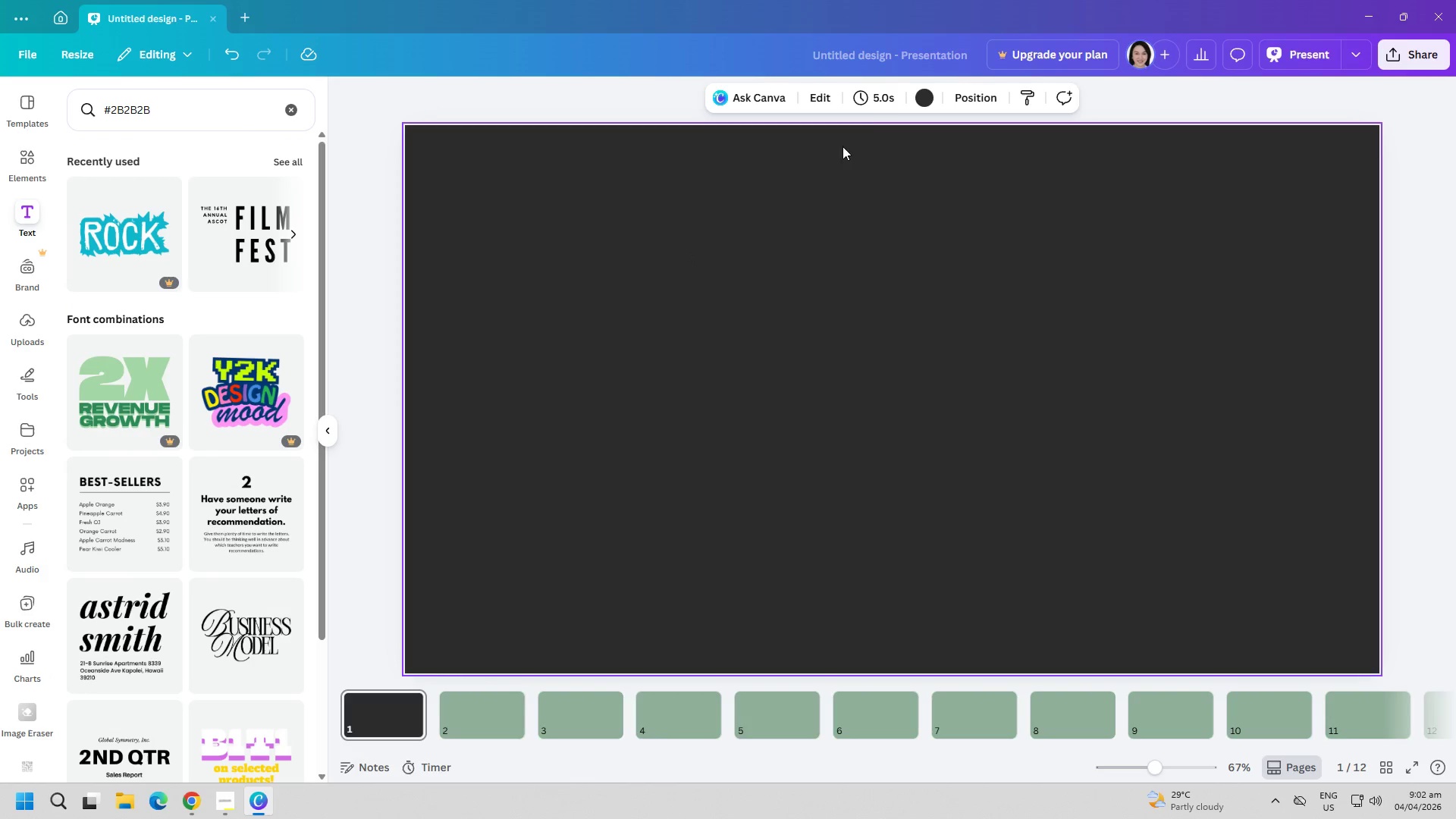 
left_click([930, 90])
 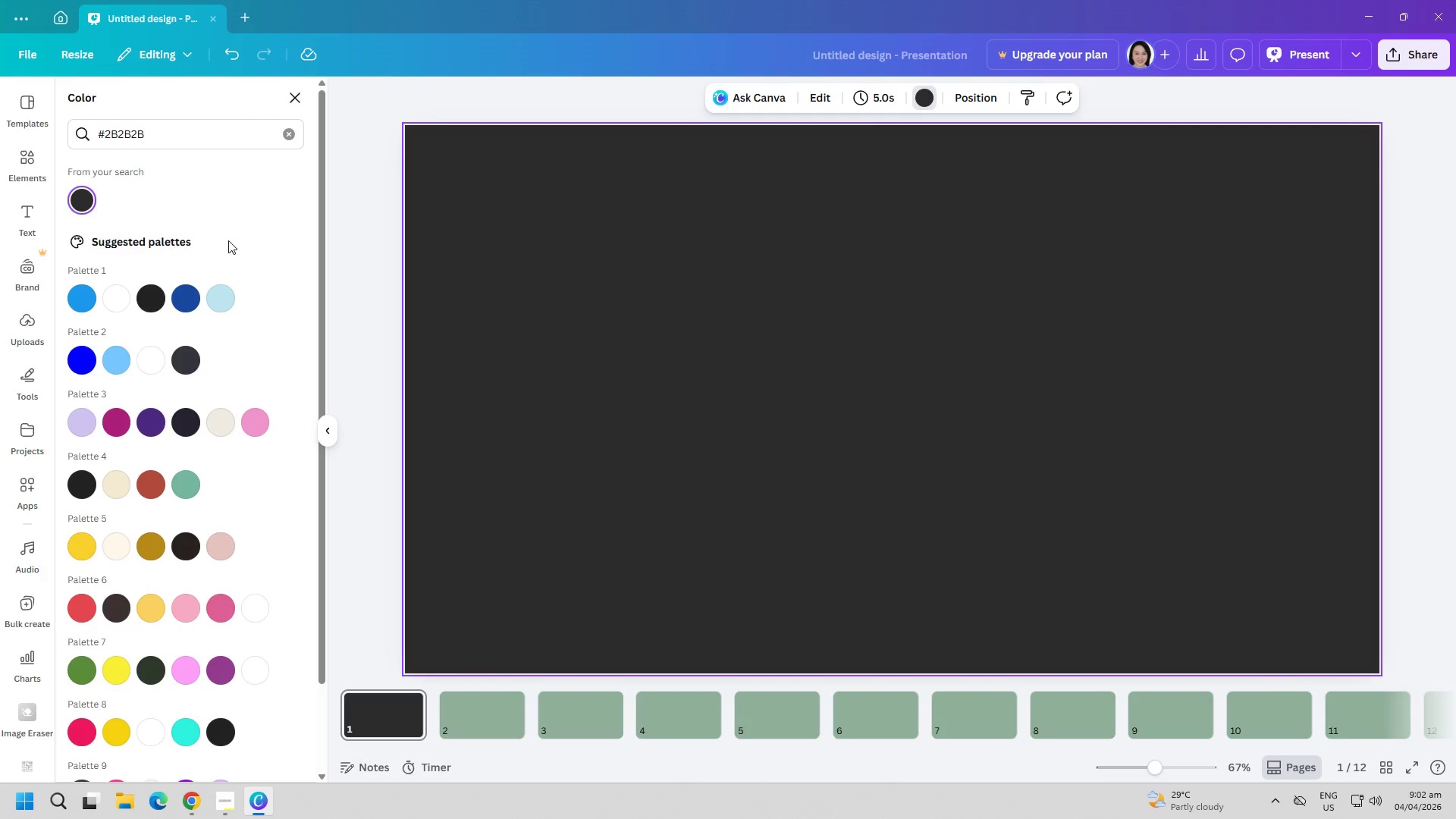 
left_click([238, 228])
 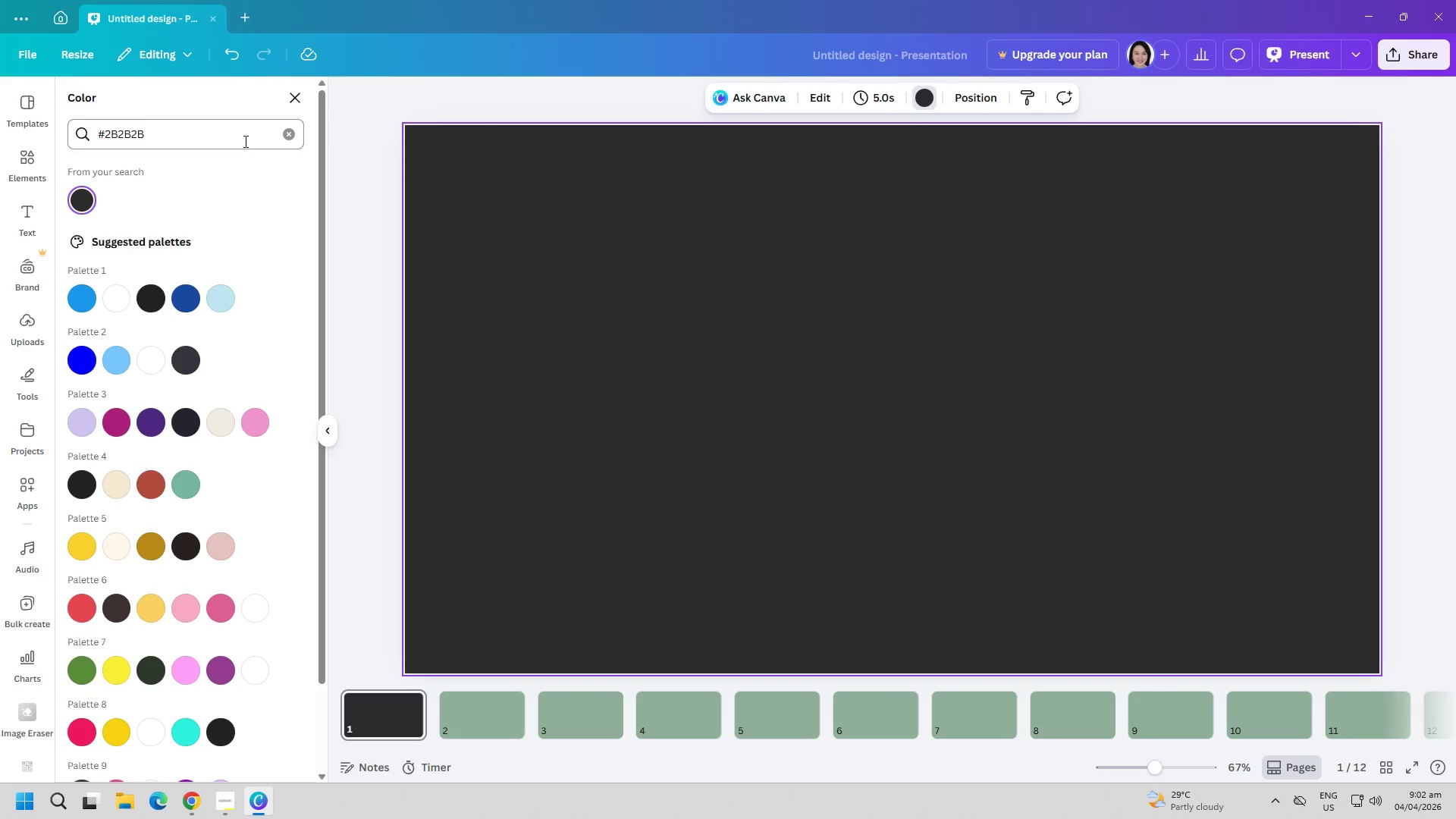 
double_click([244, 141])
 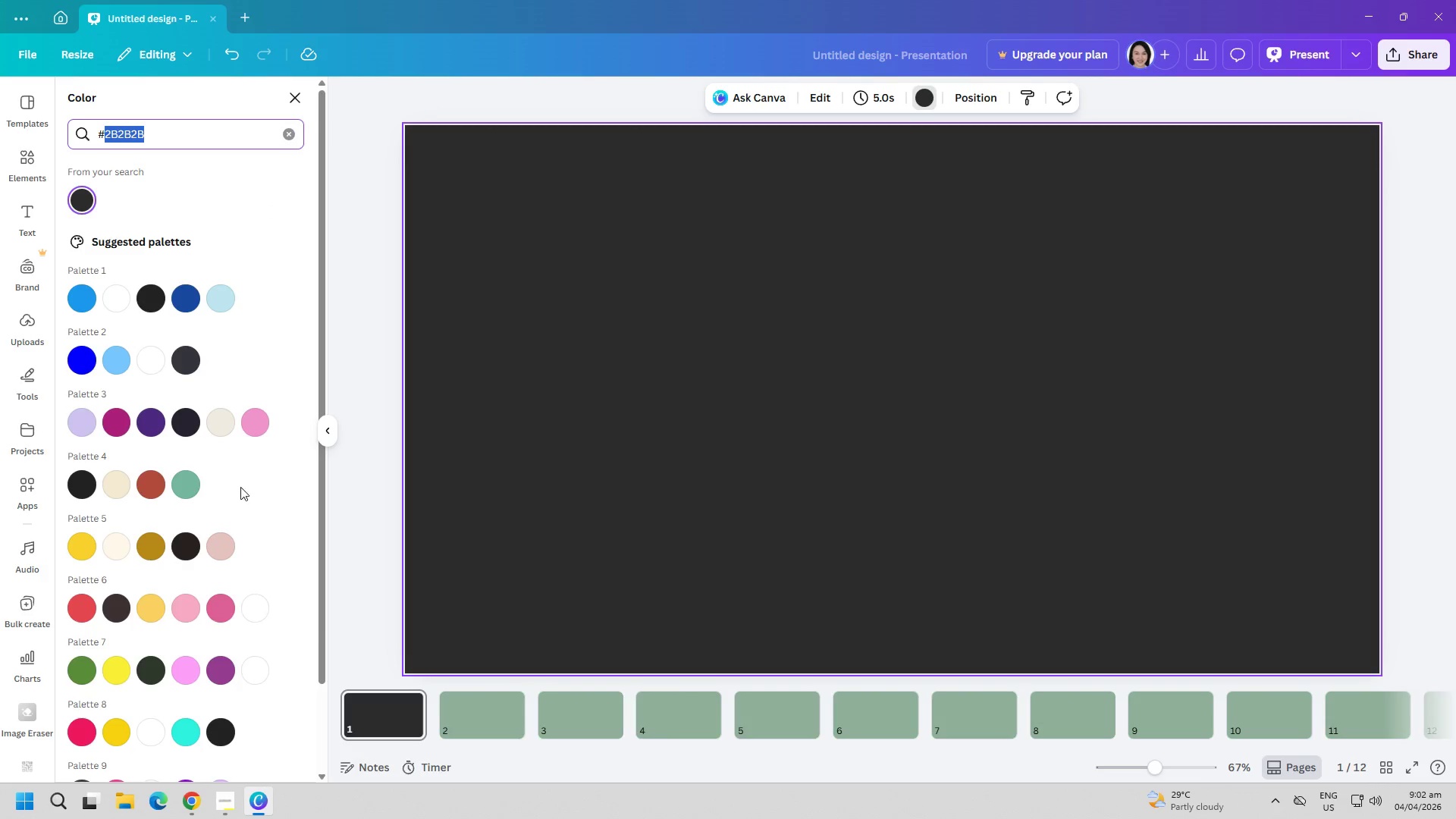 
left_click([497, 717])
 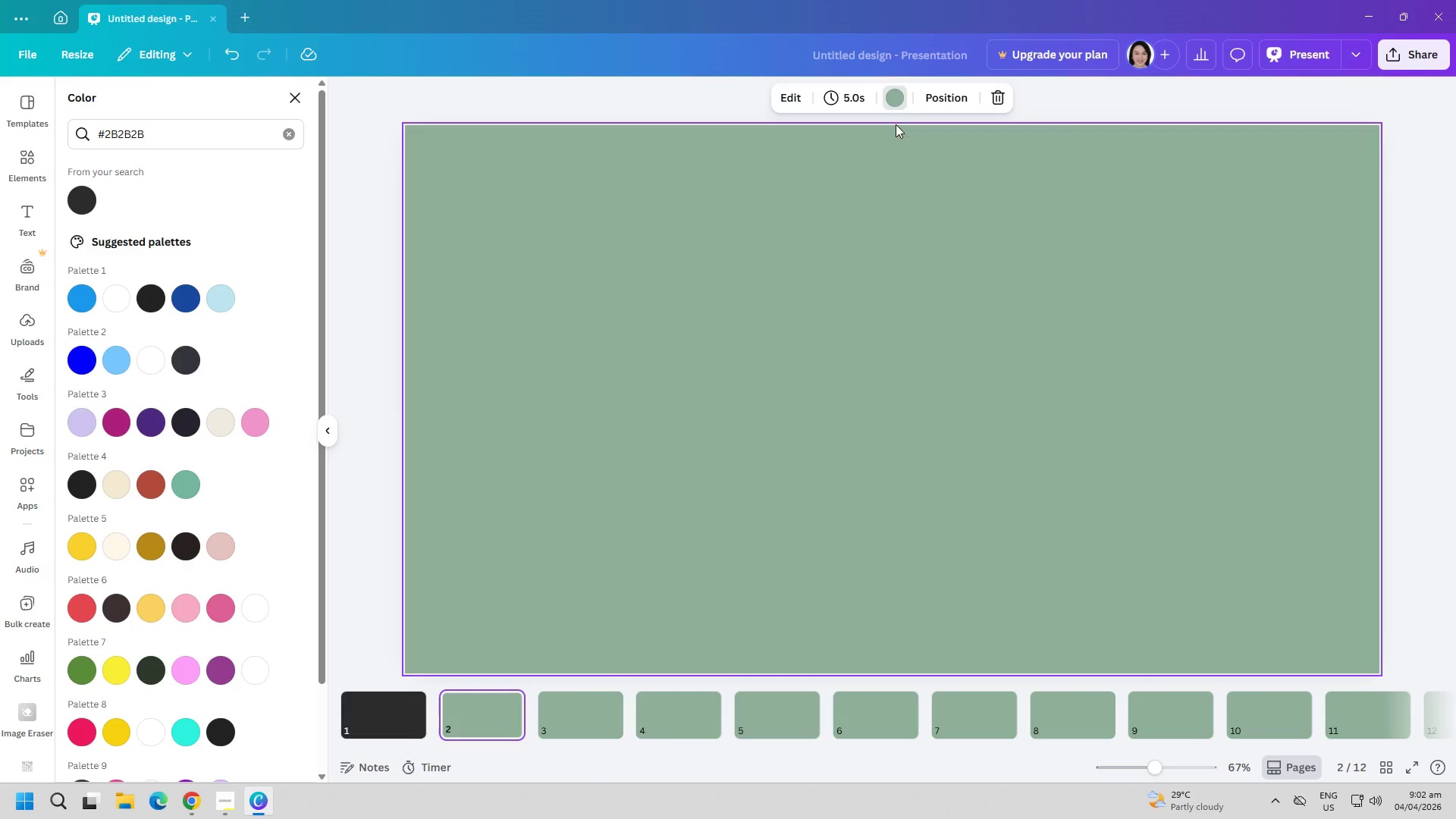 
left_click([899, 96])
 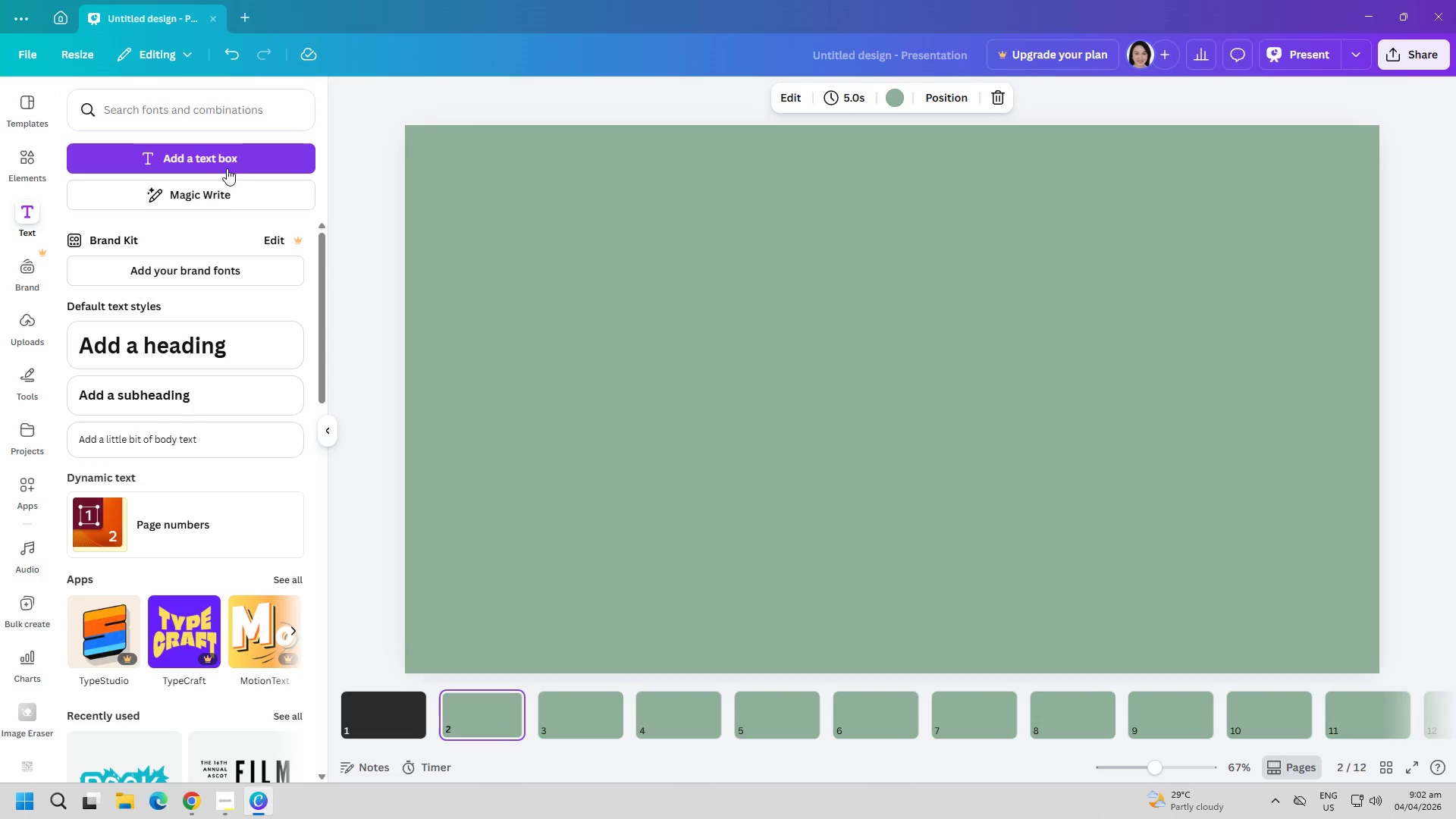 
left_click([900, 100])
 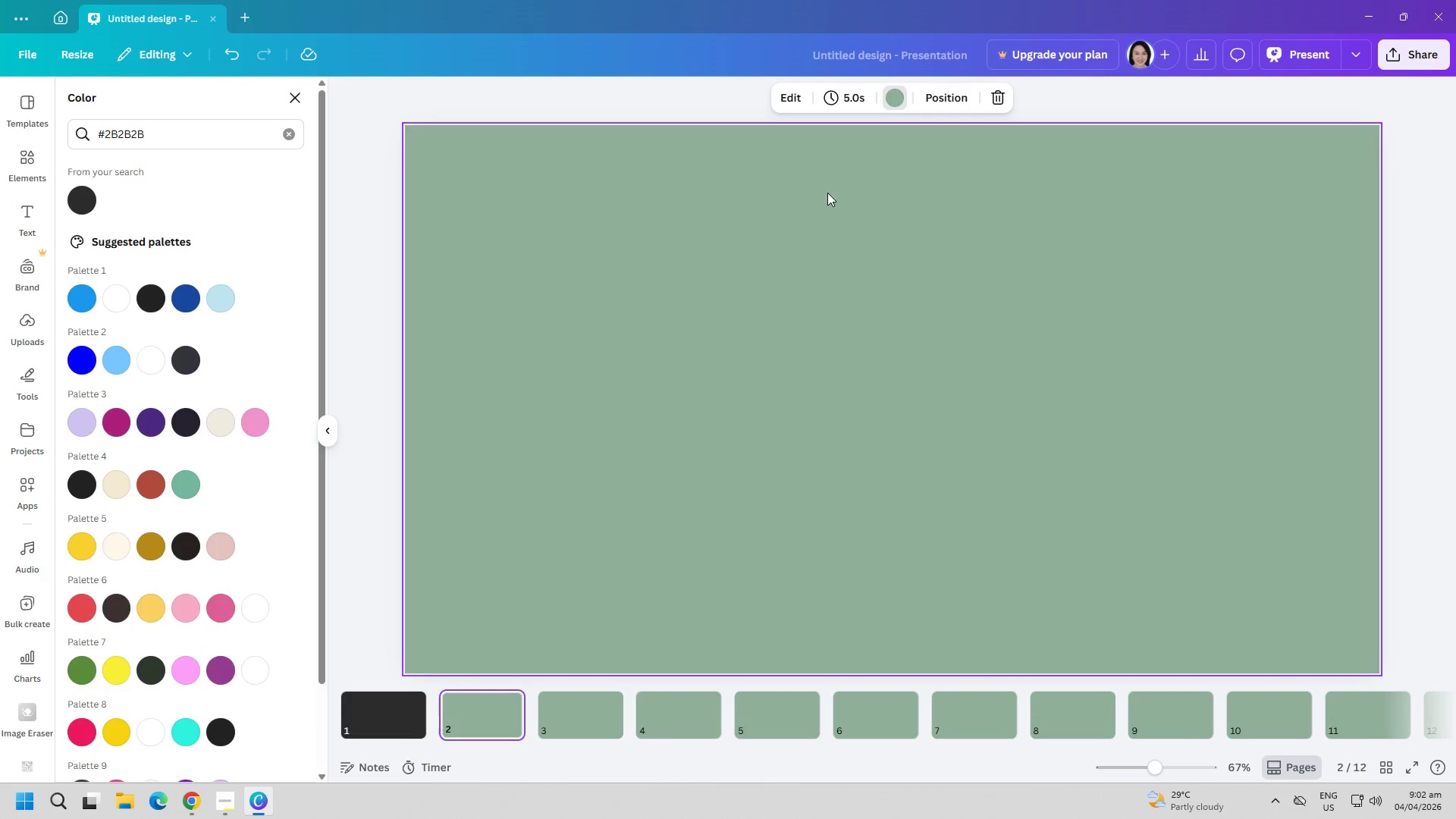 
double_click([709, 426])
 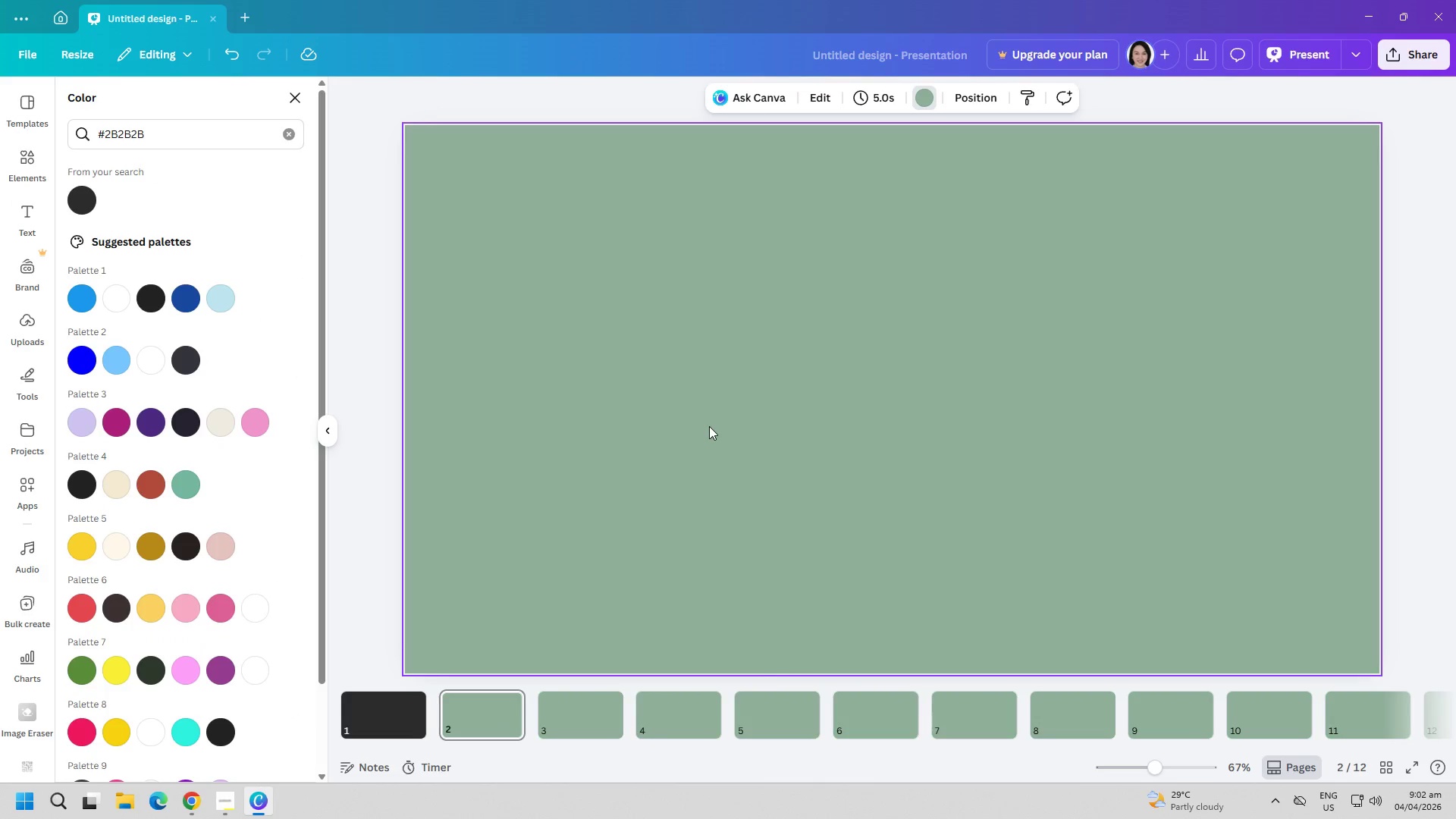 
right_click([709, 426])
 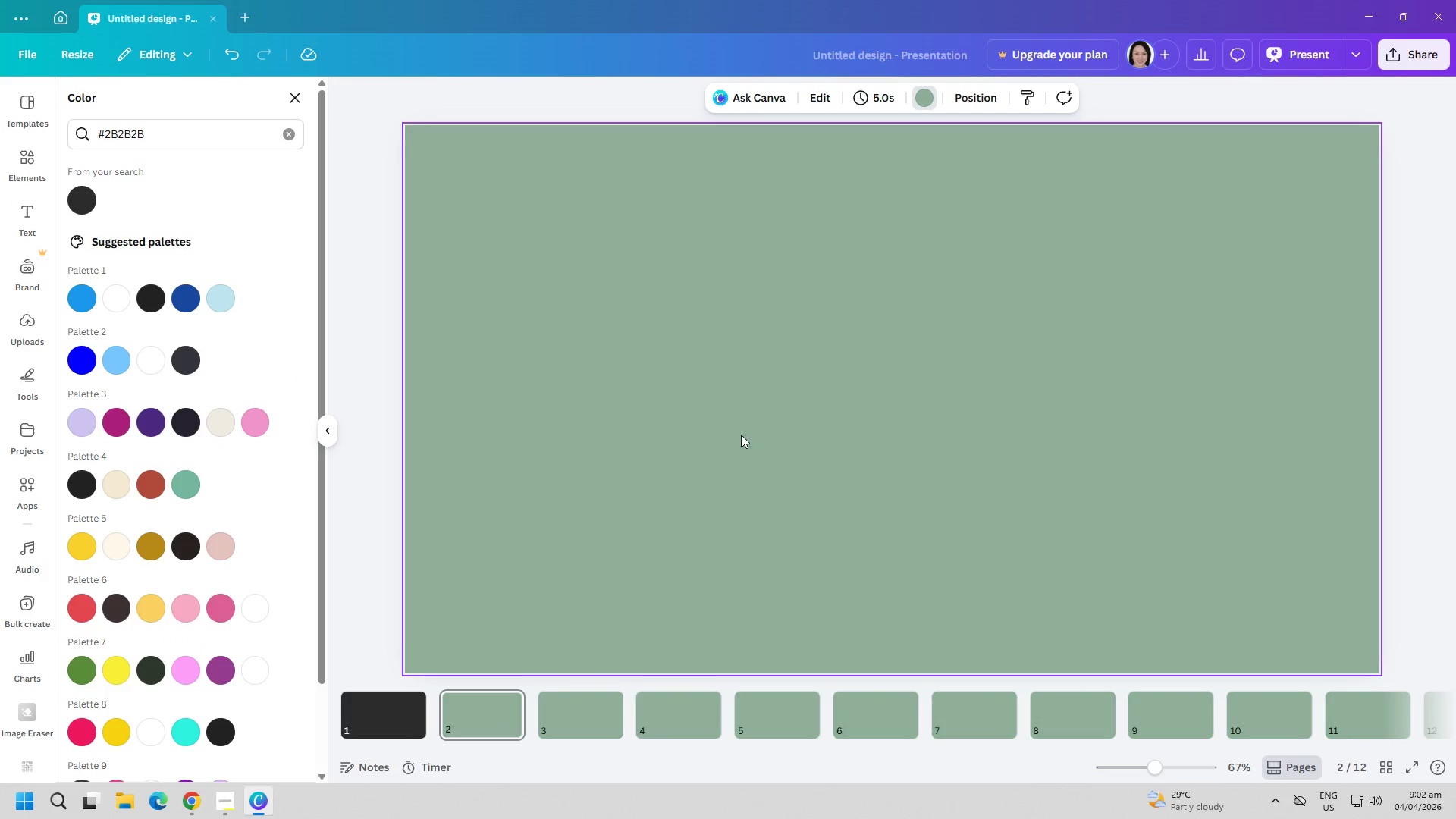 
double_click([384, 723])
 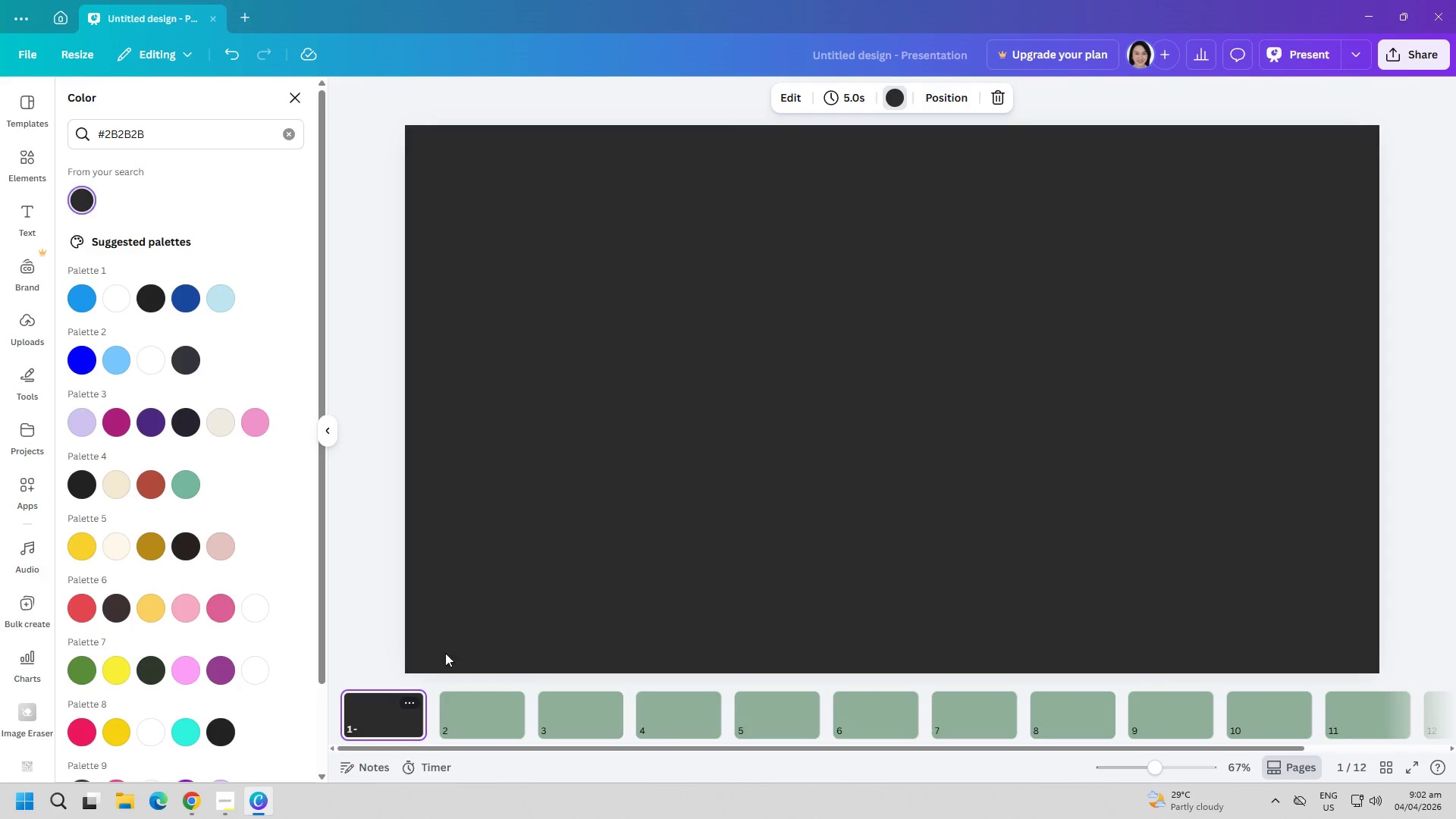 
right_click([638, 435])
 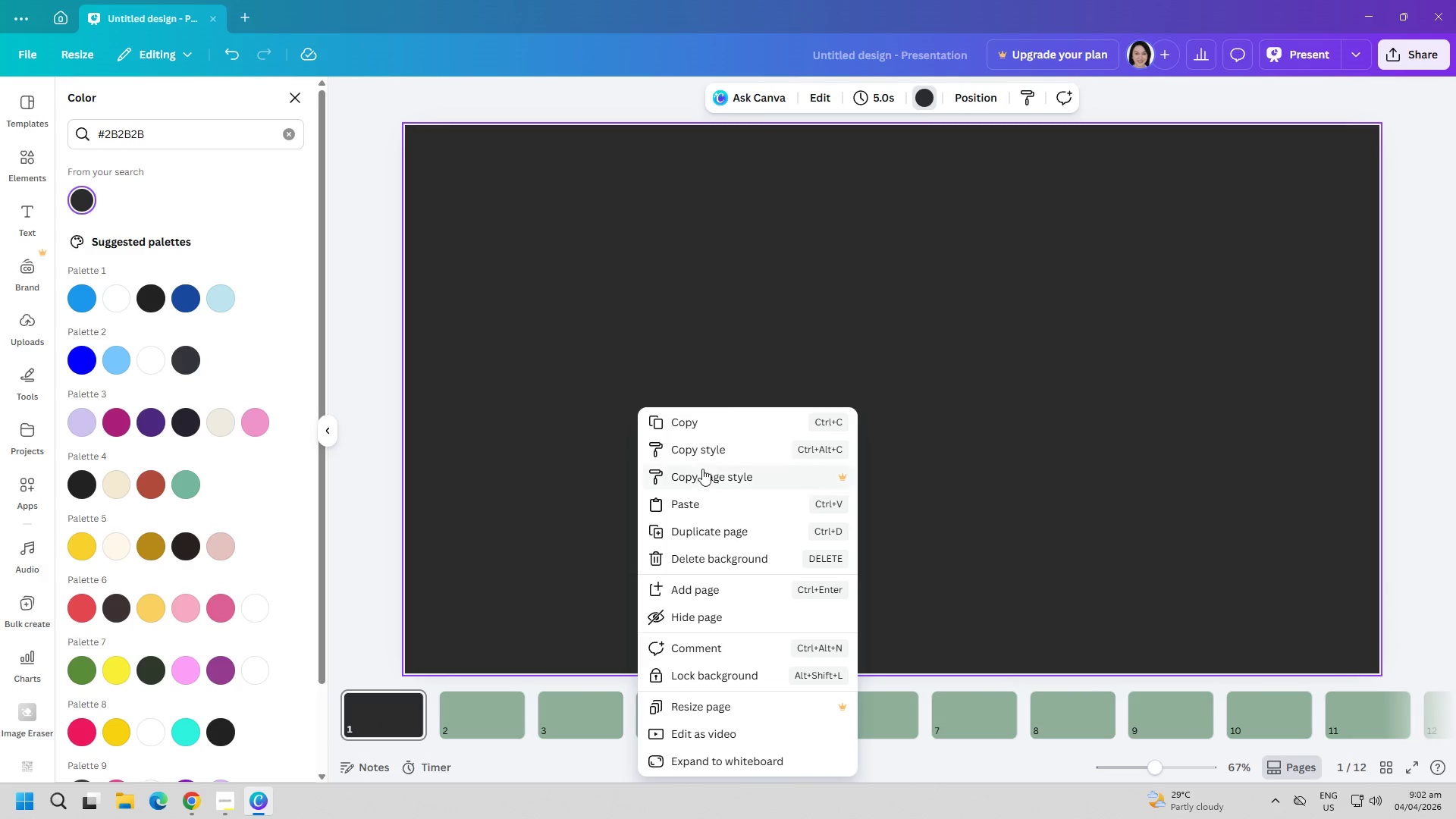 
left_click([696, 503])
 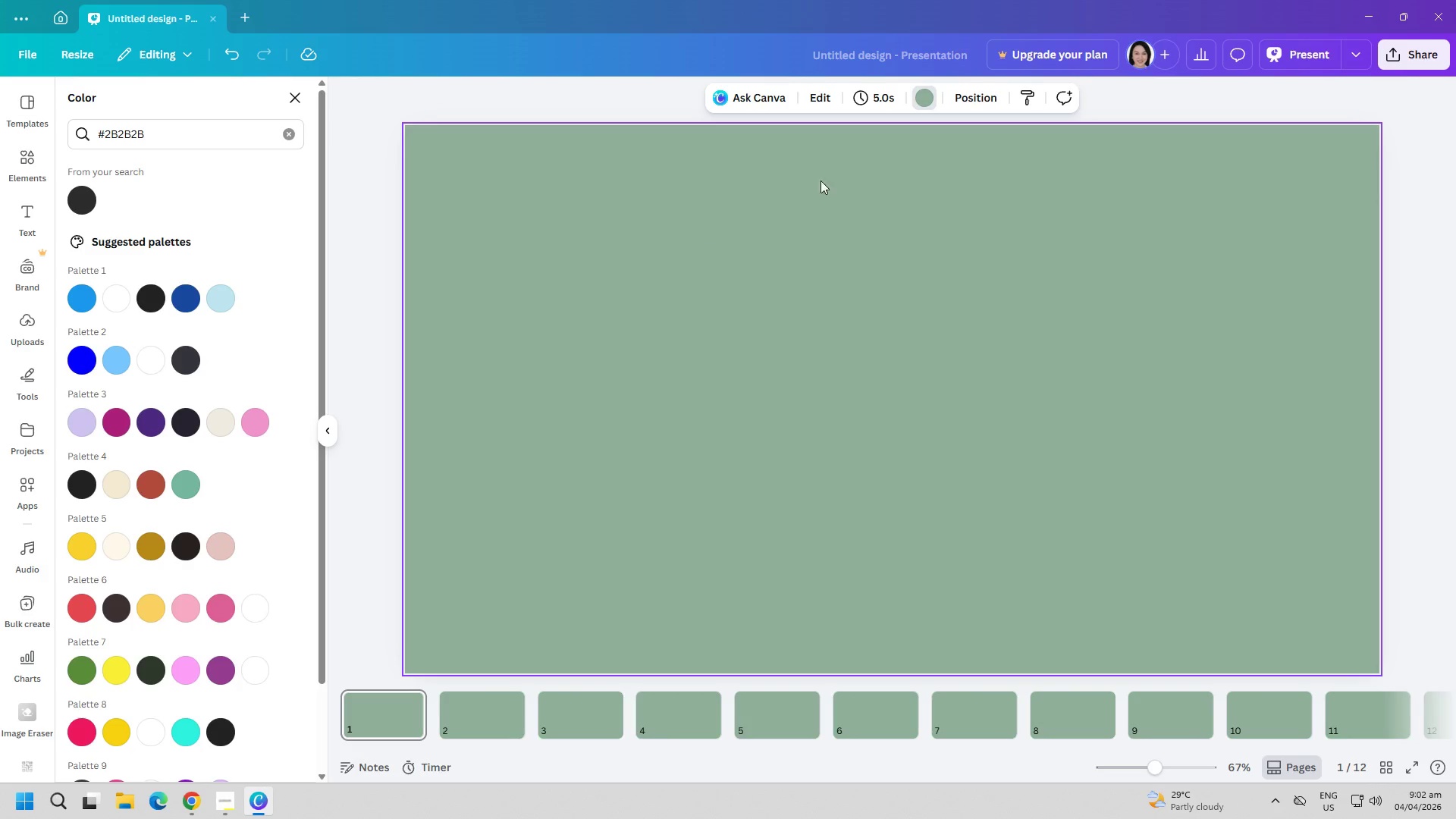 
left_click([741, 300])
 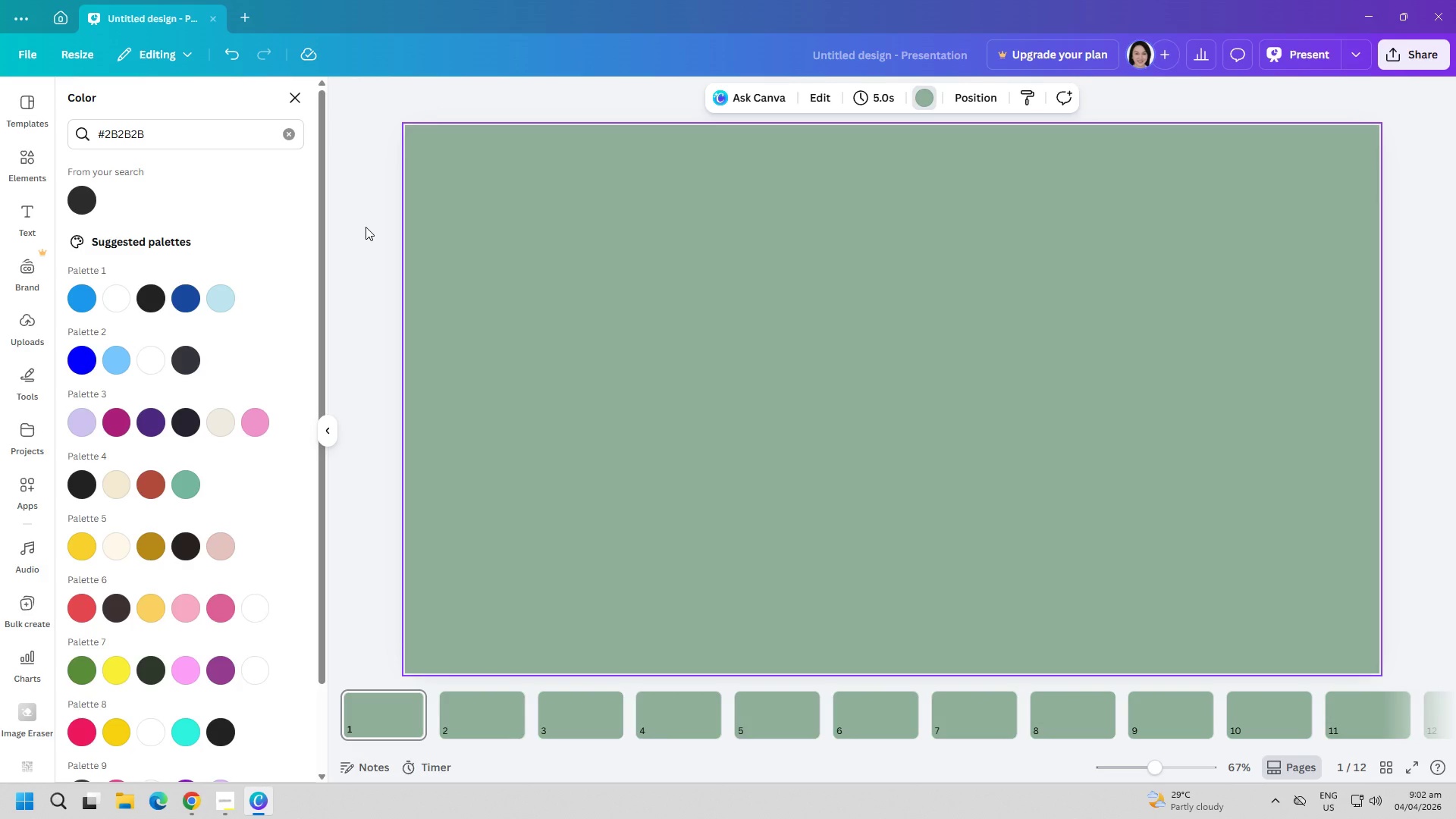 
left_click([366, 227])
 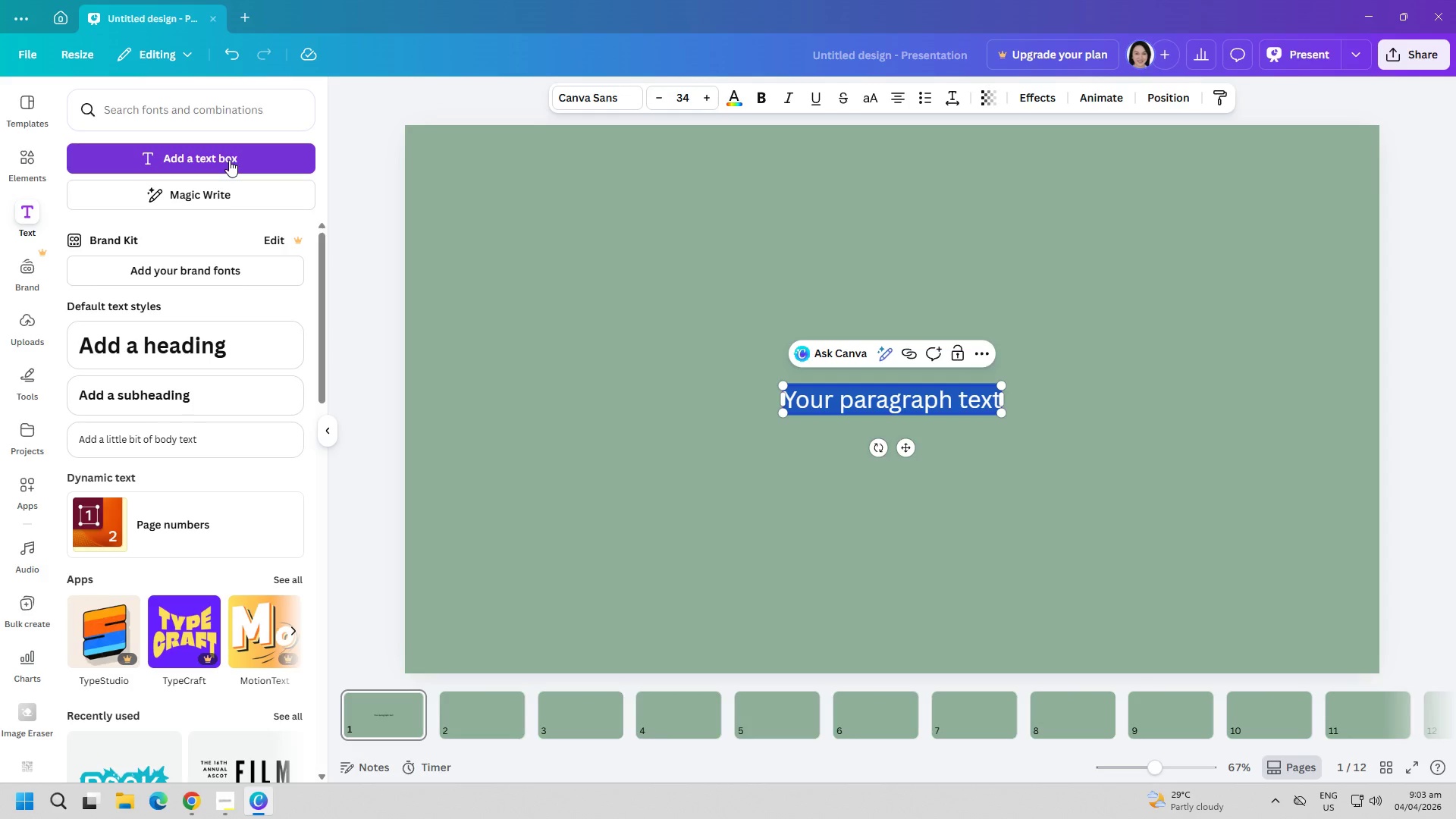 
wait(42.44)
 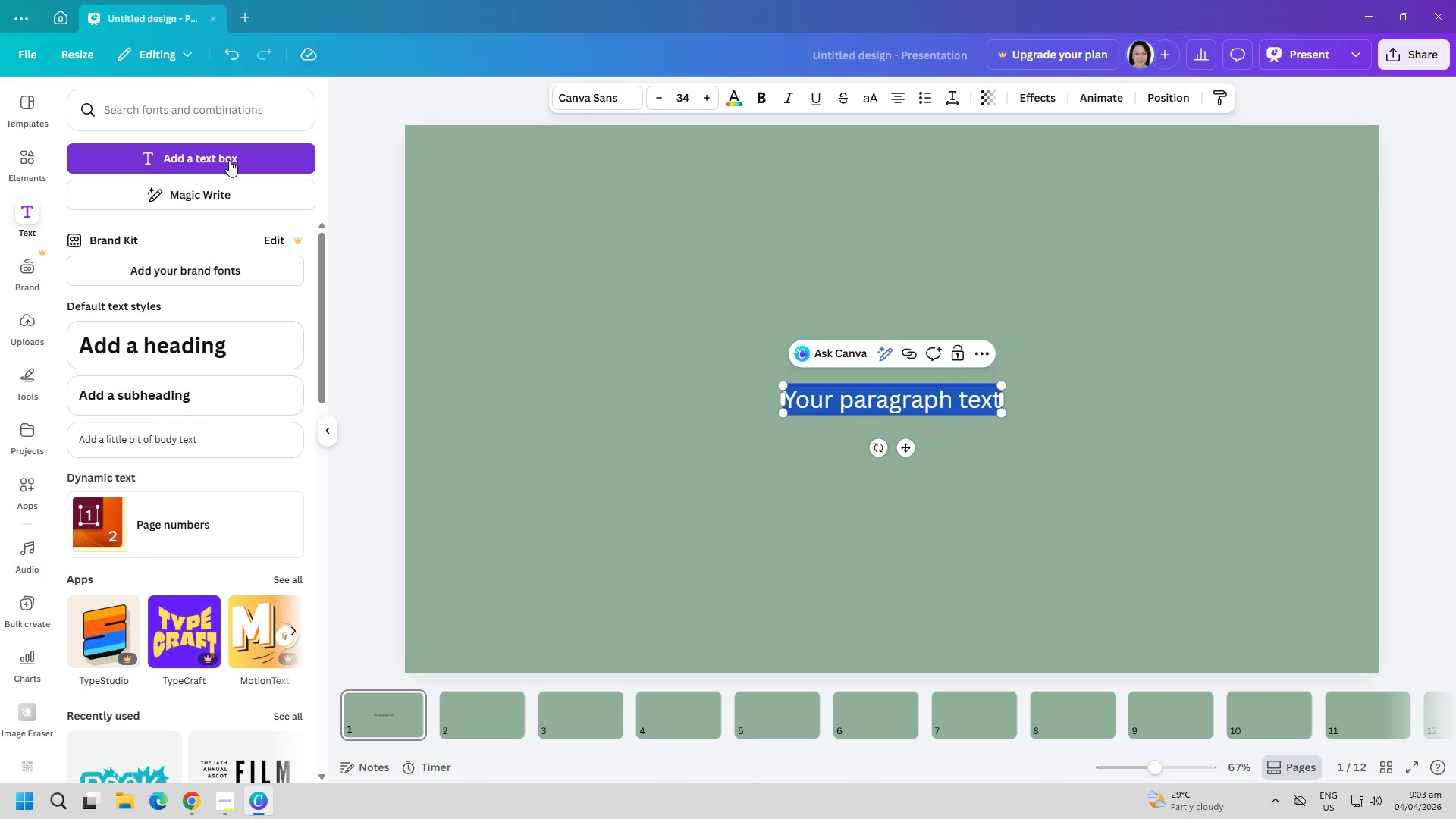 
left_click([228, 796])